 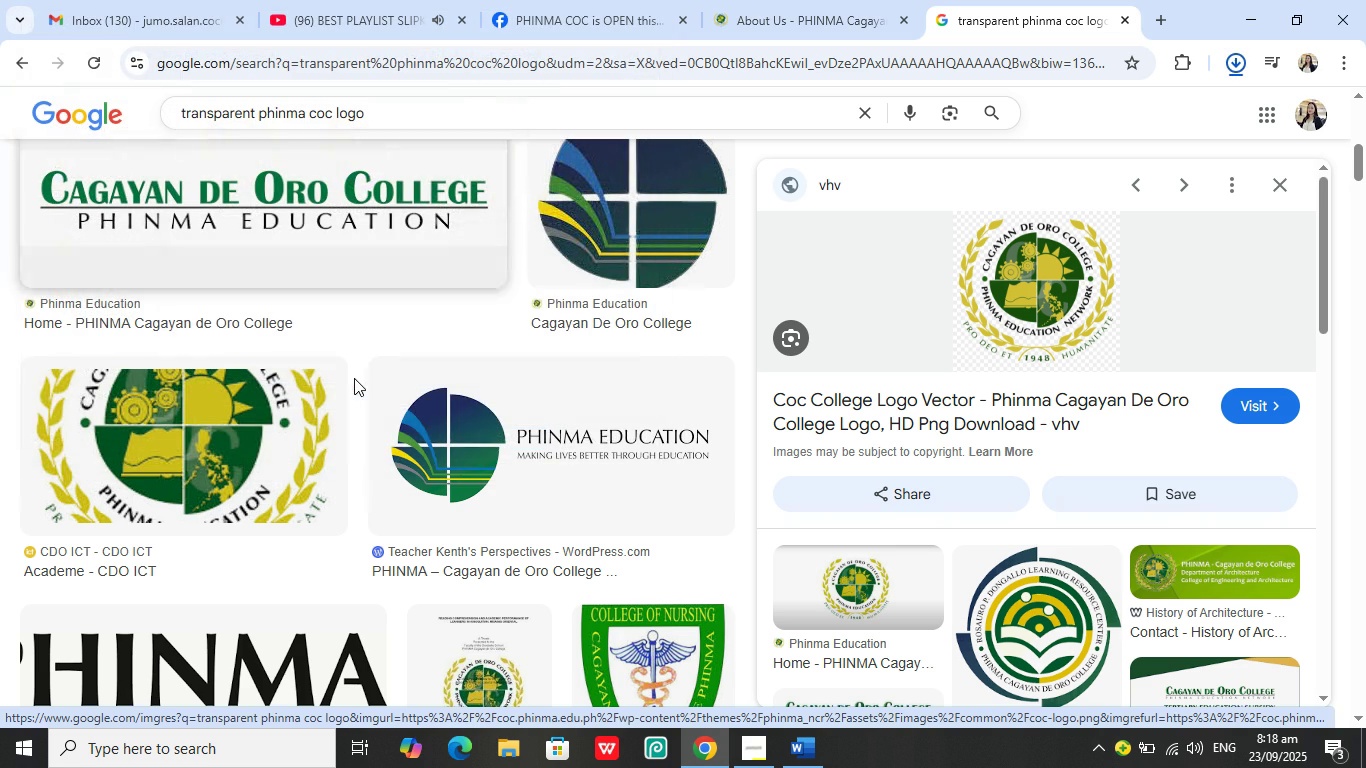 
scroll: coordinate [477, 383], scroll_direction: down, amount: 2.0
 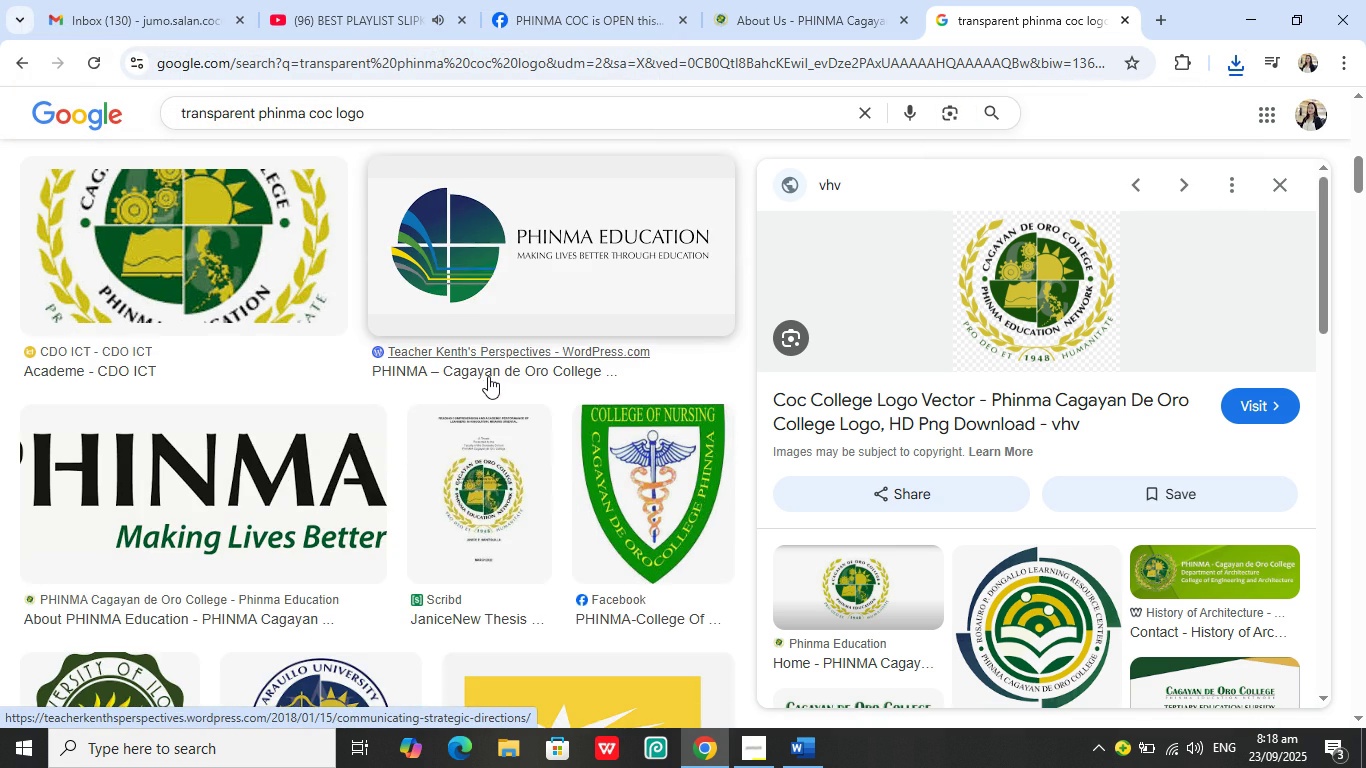 
scroll: coordinate [490, 373], scroll_direction: up, amount: 1.0
 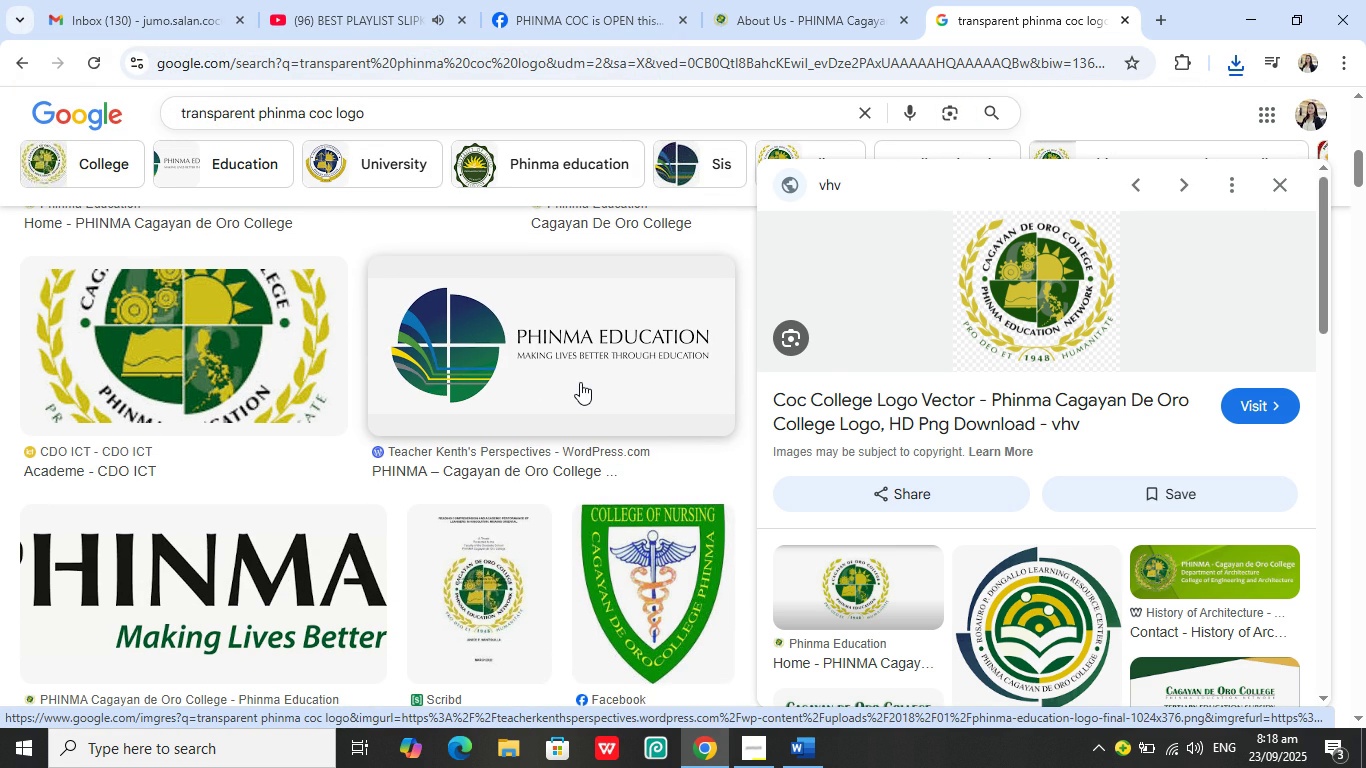 
right_click([580, 382])
 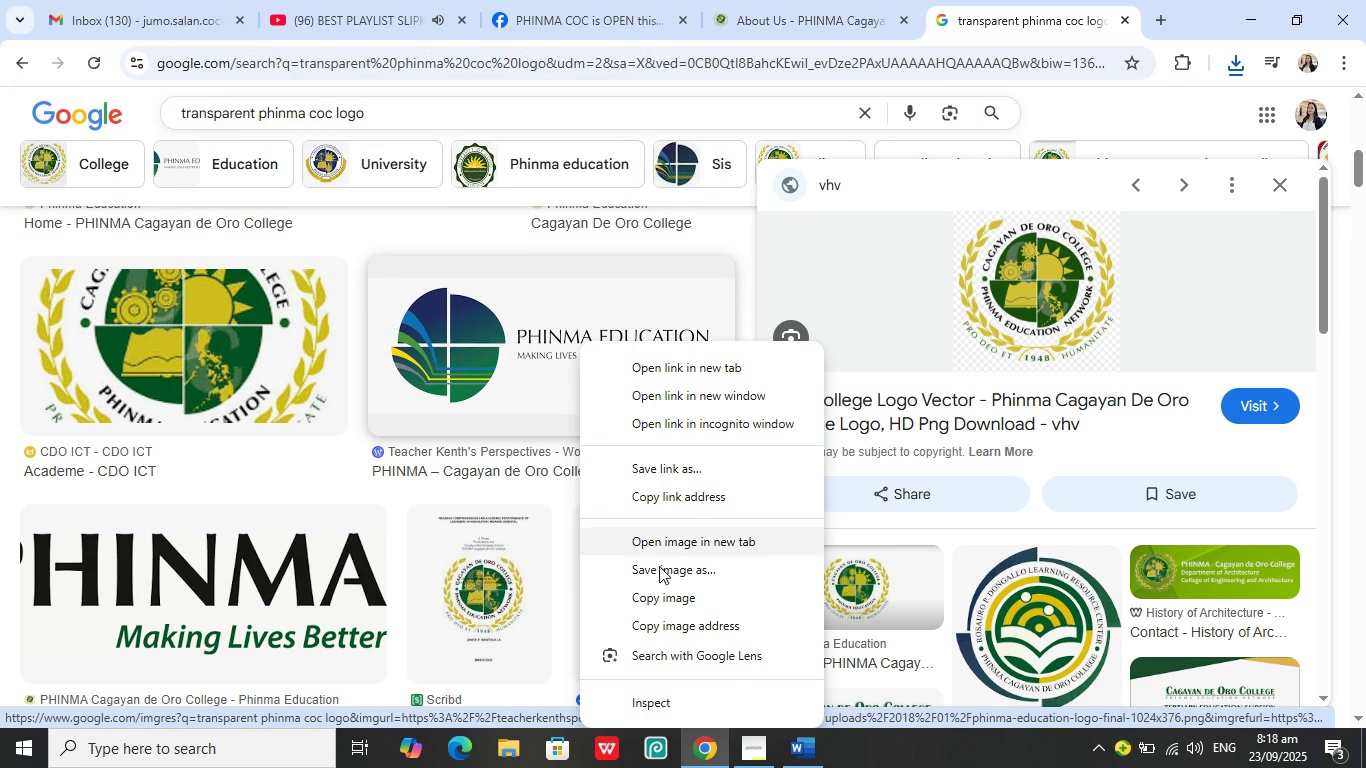 
left_click([672, 568])
 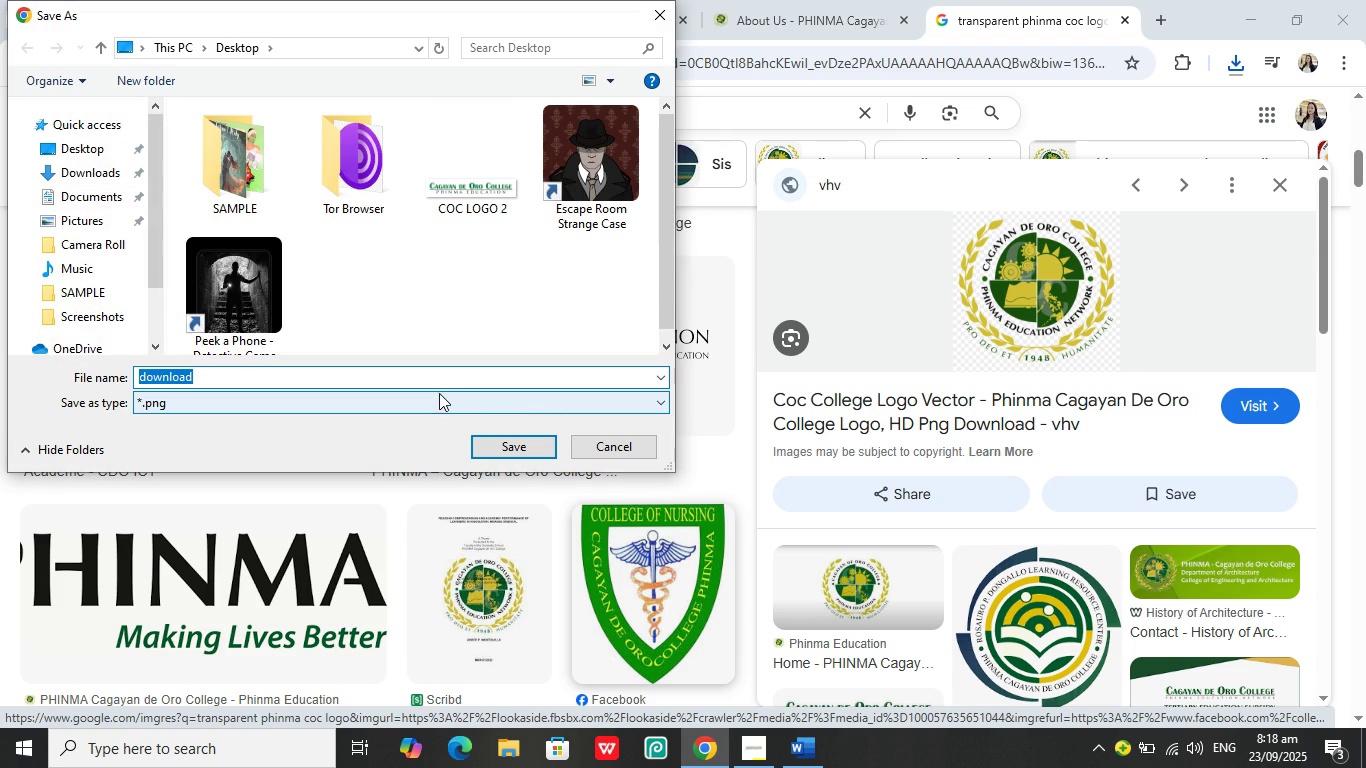 
key(Backspace)
type(PHINMA COC LOGO 3)